 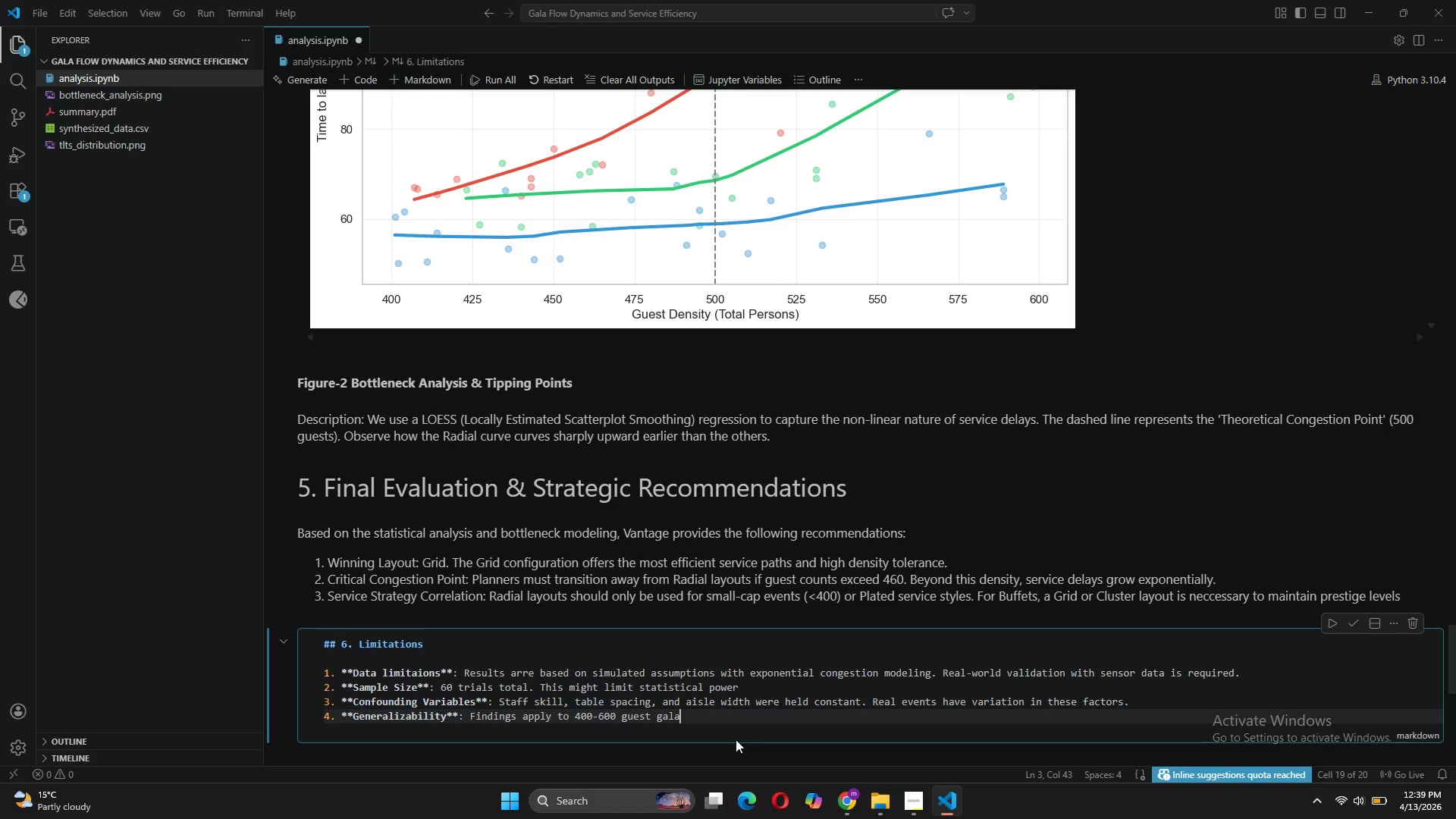 
hold_key(key=ShiftLeft, duration=2.42)
 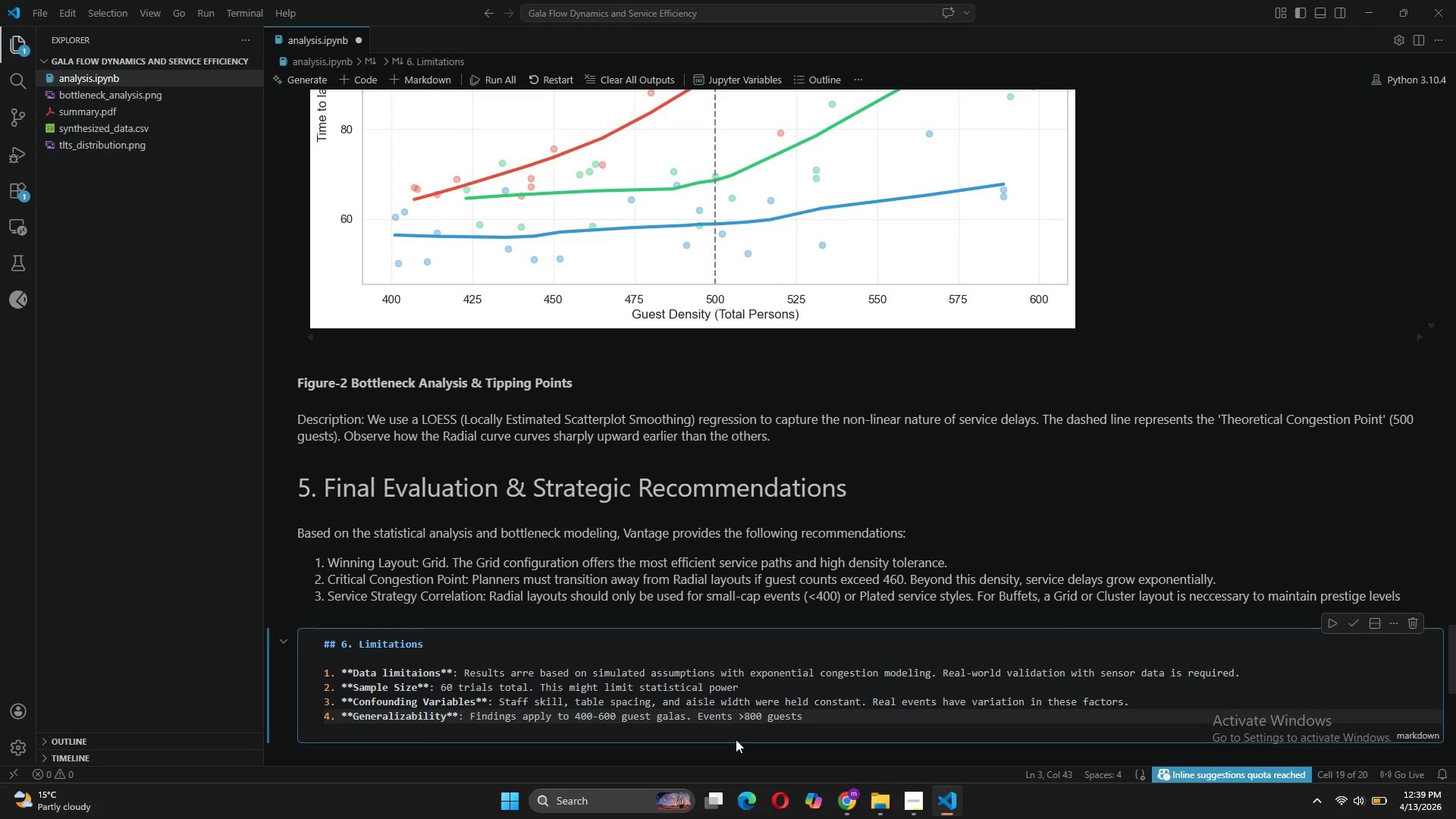 
wait(7.59)
 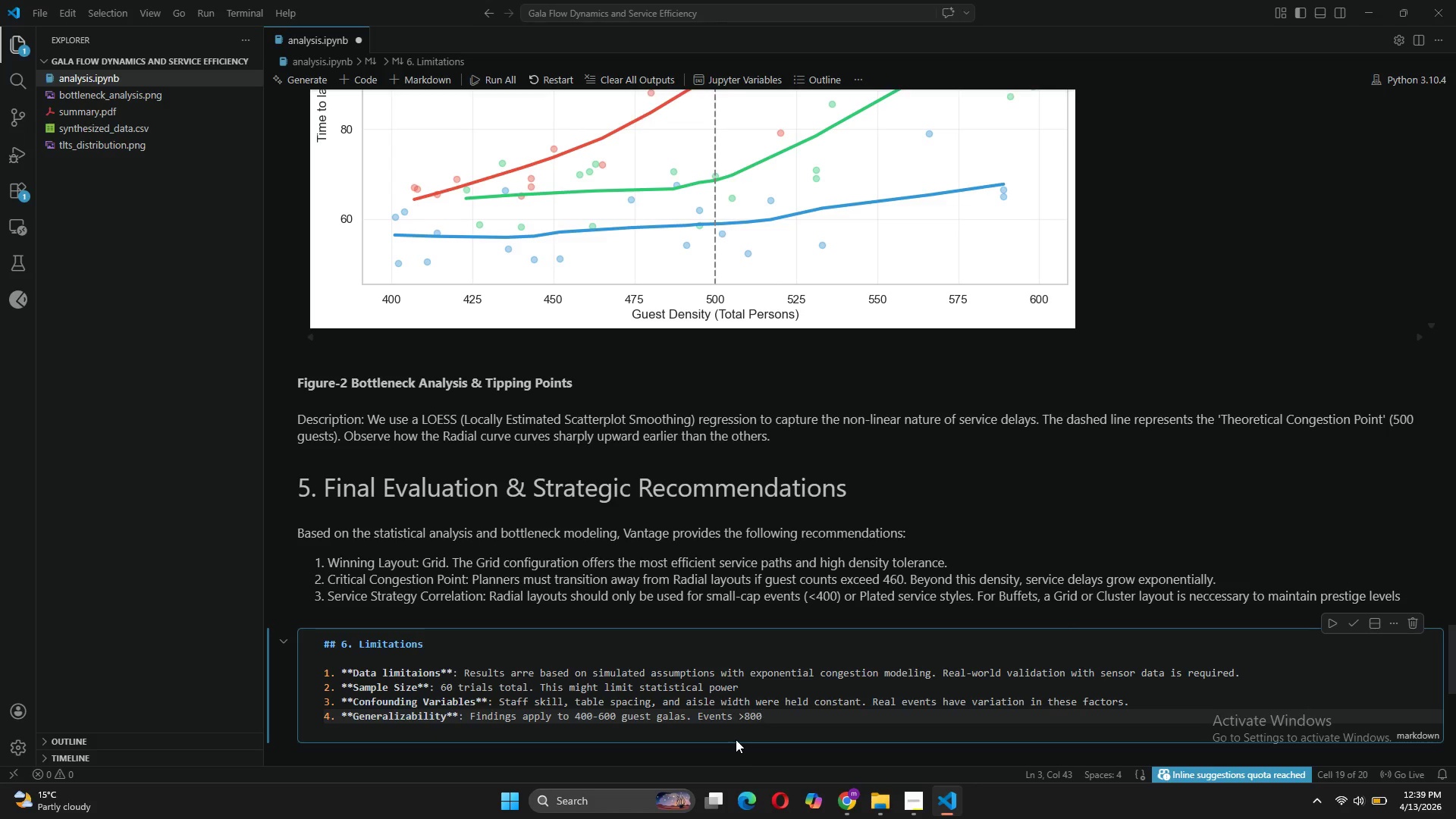 
hold_key(key=ShiftLeft, duration=0.58)
 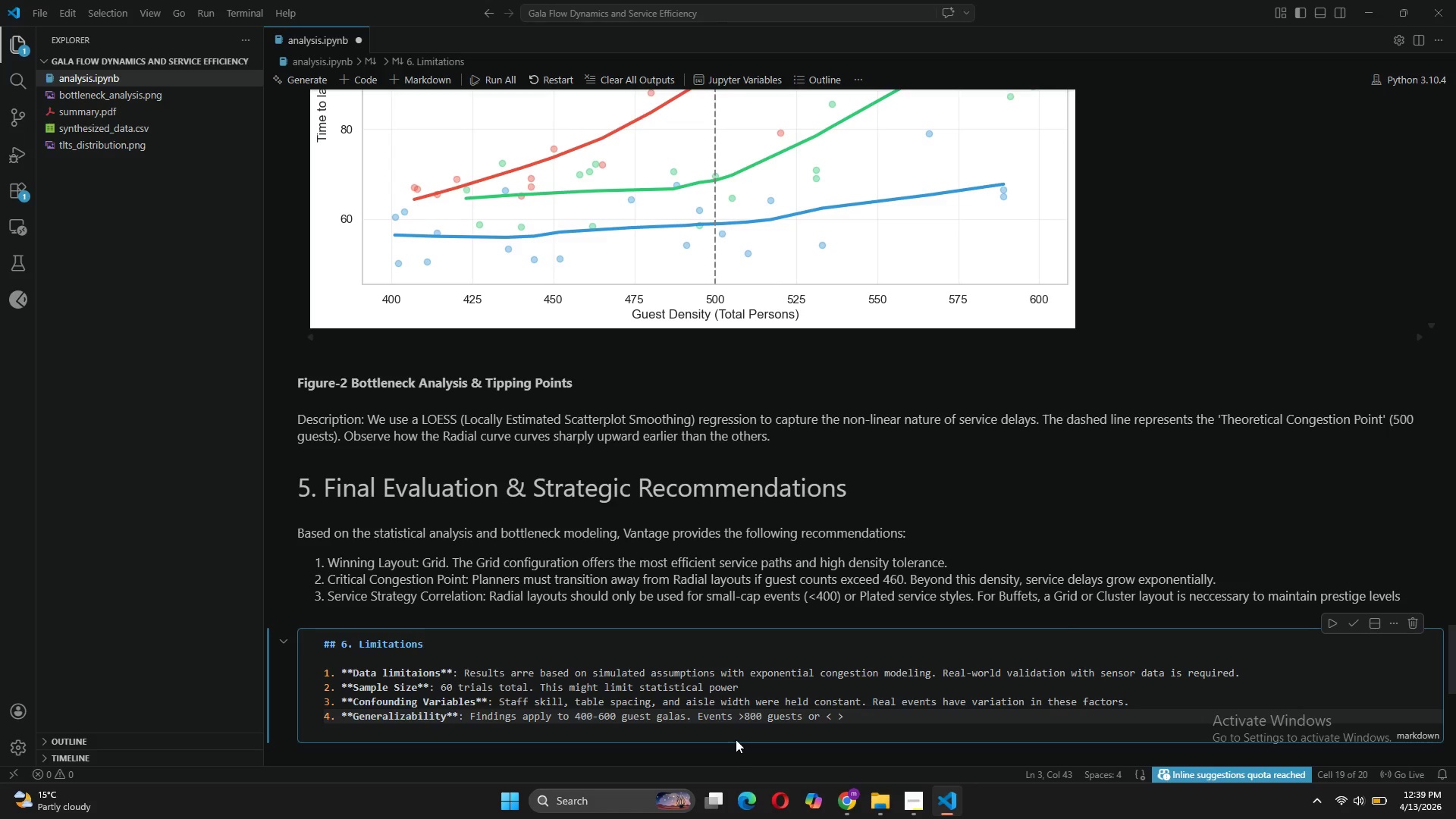 
wait(5.45)
 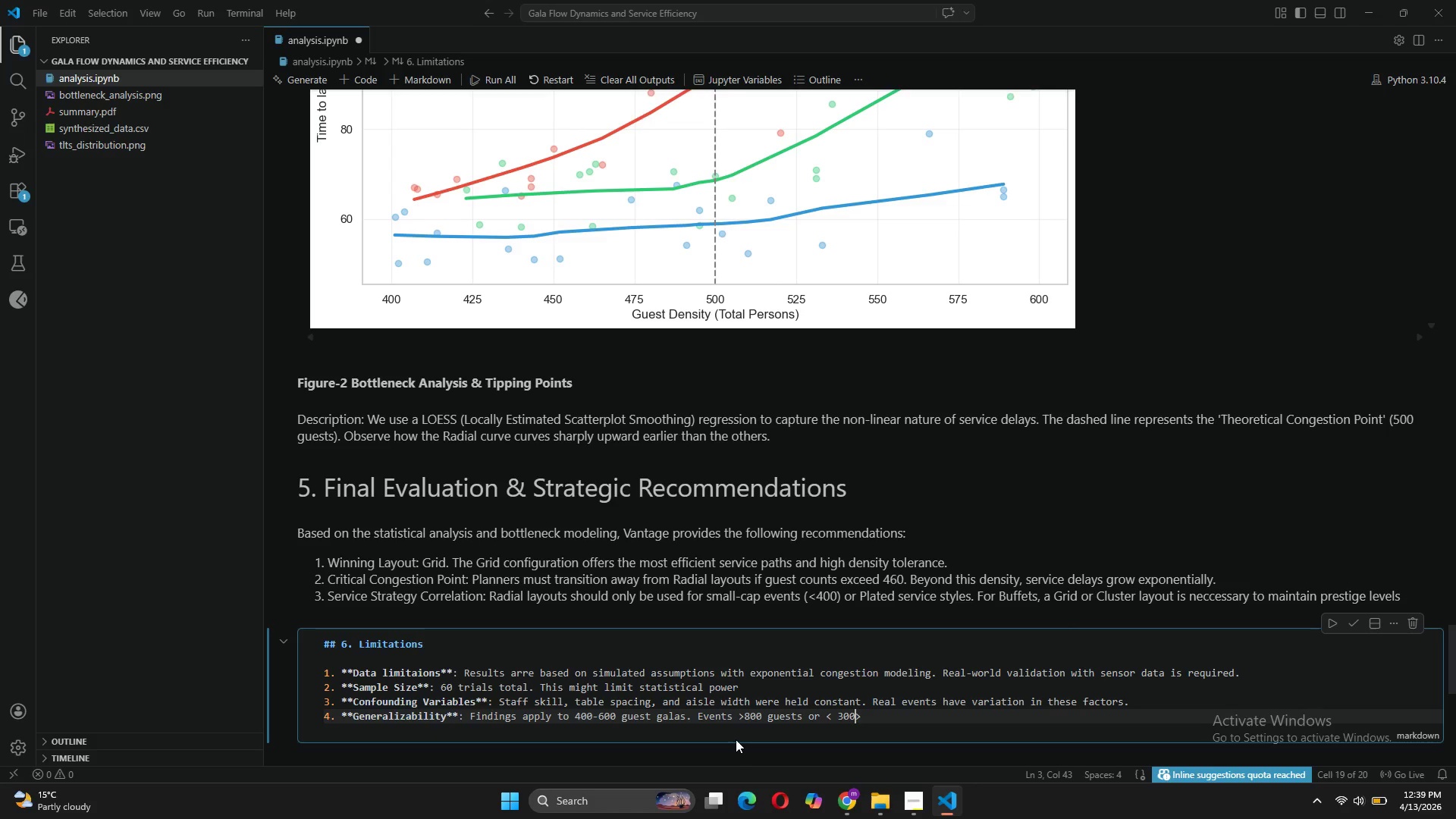 
key(ArrowRight)
 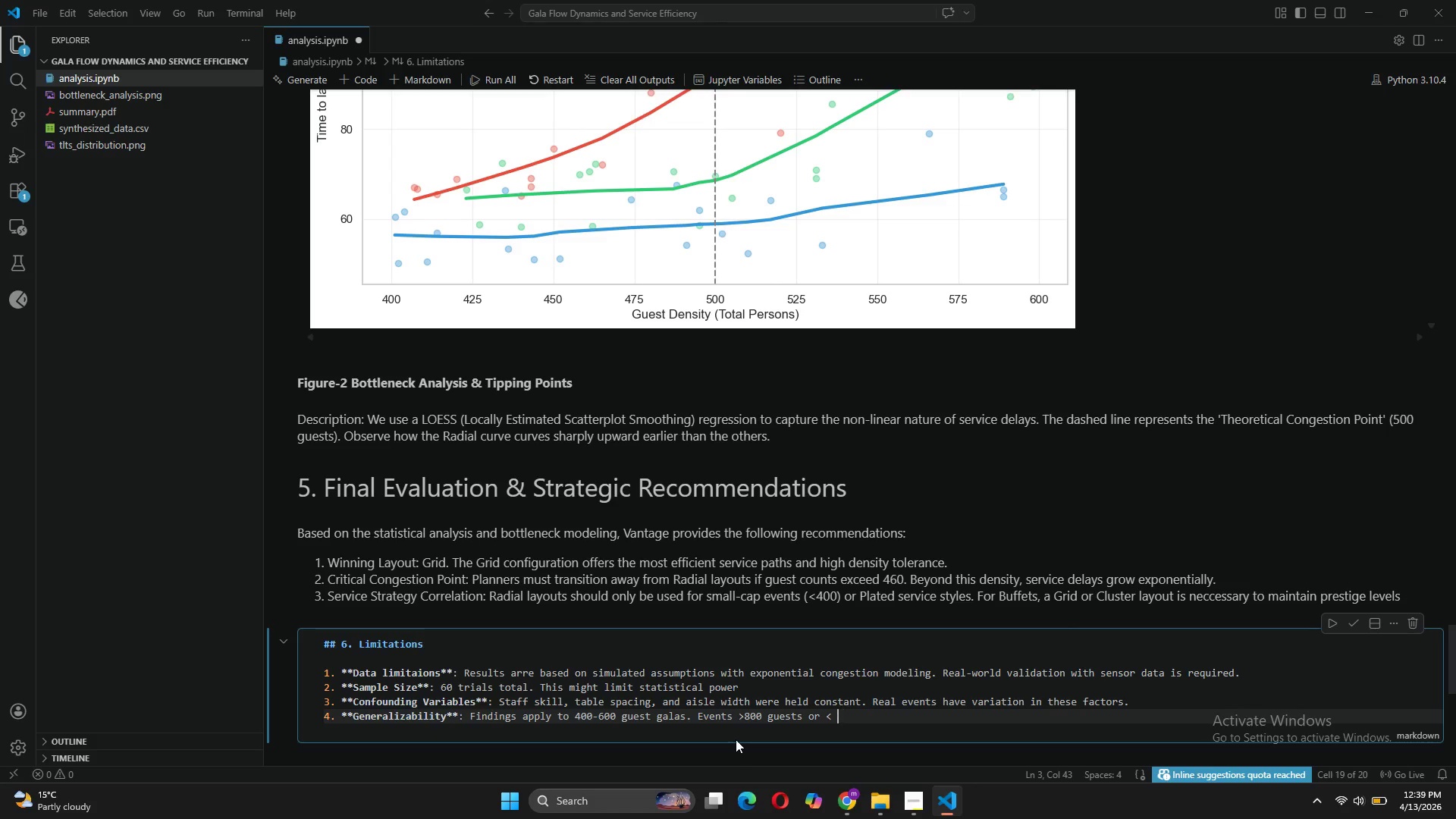 
key(Backspace)
key(Backspace)
type( 300 guests may exhibit different dynamics.)
 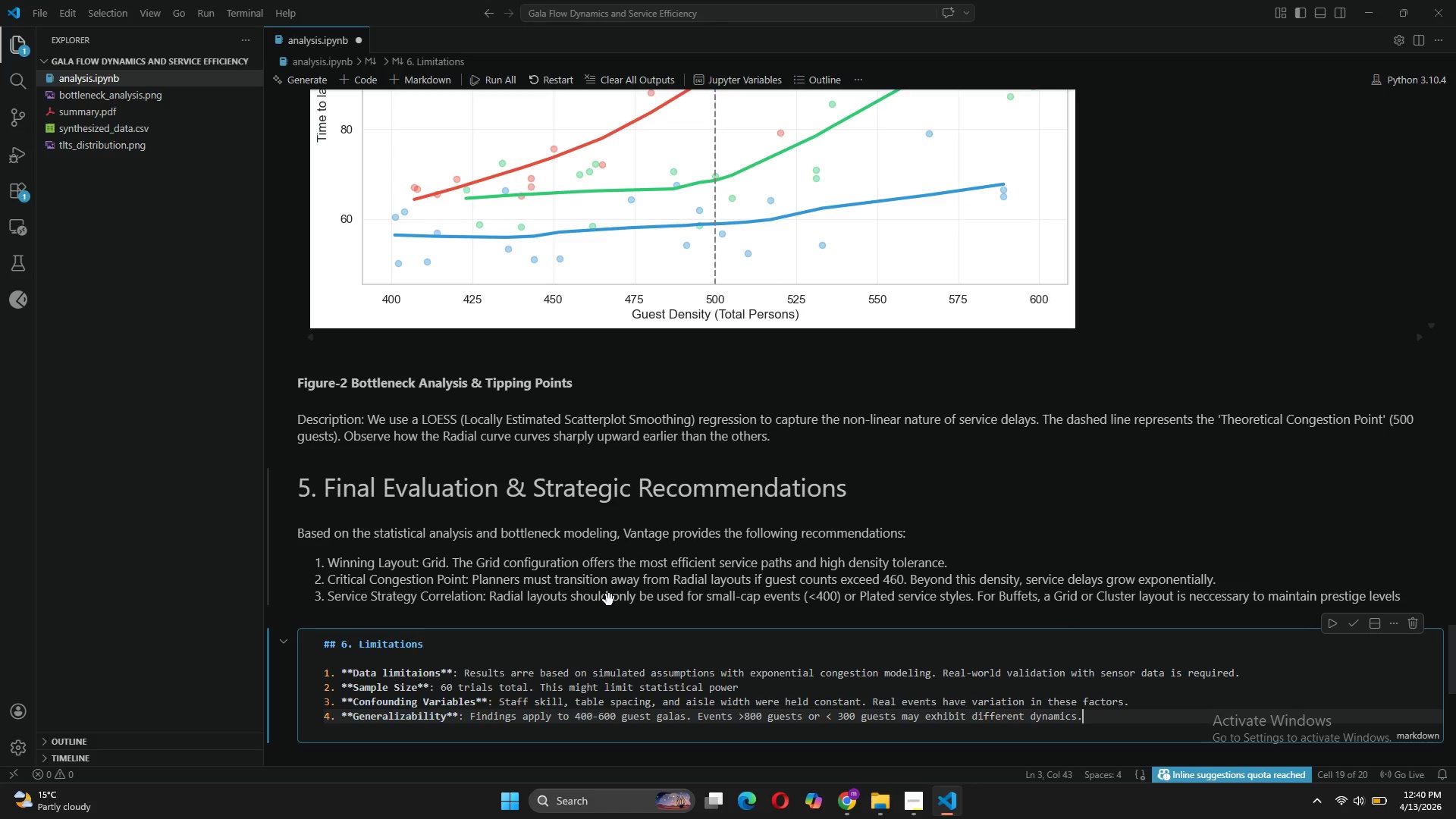 
wait(12.11)
 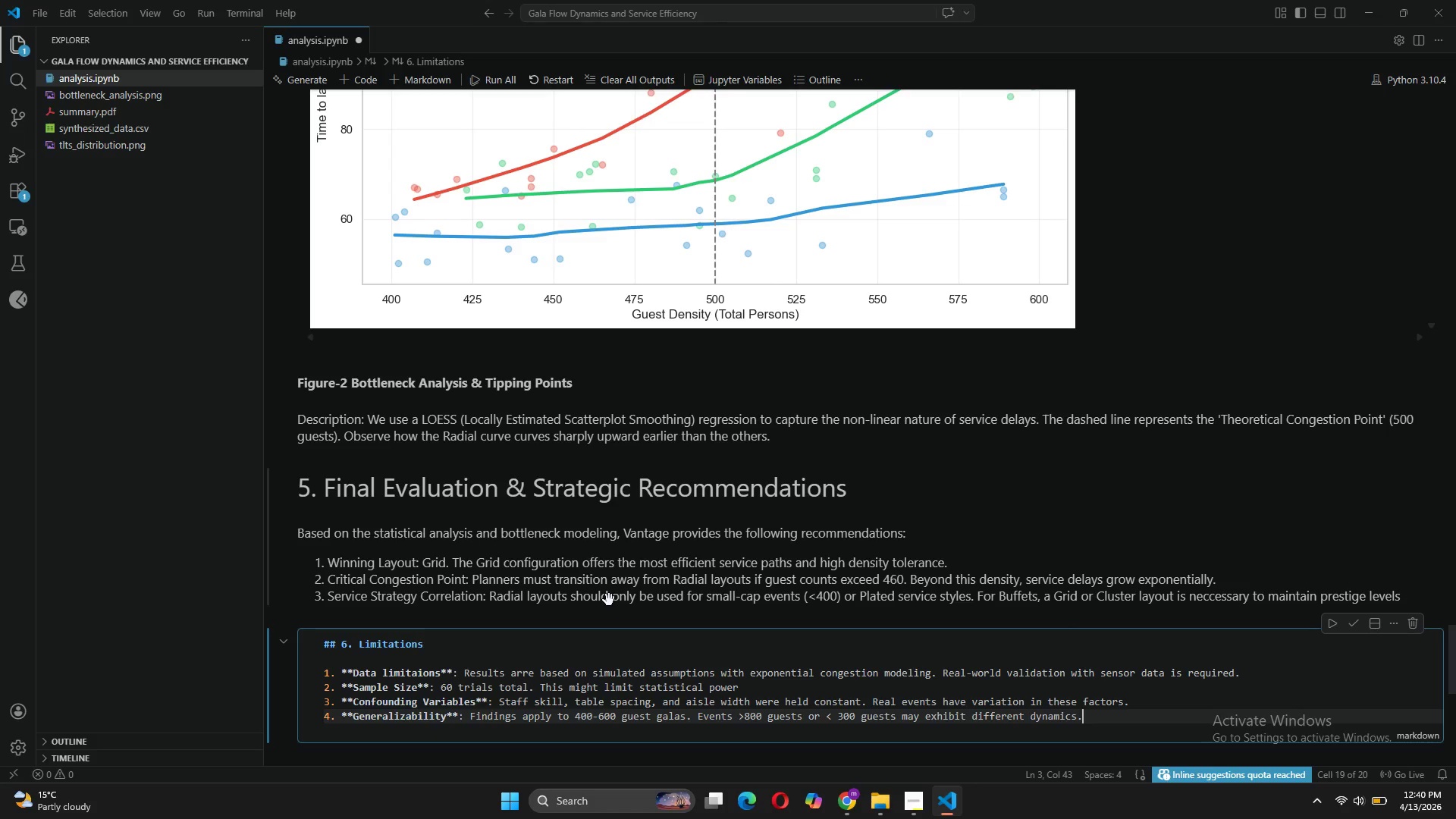 
left_click([1358, 621])
 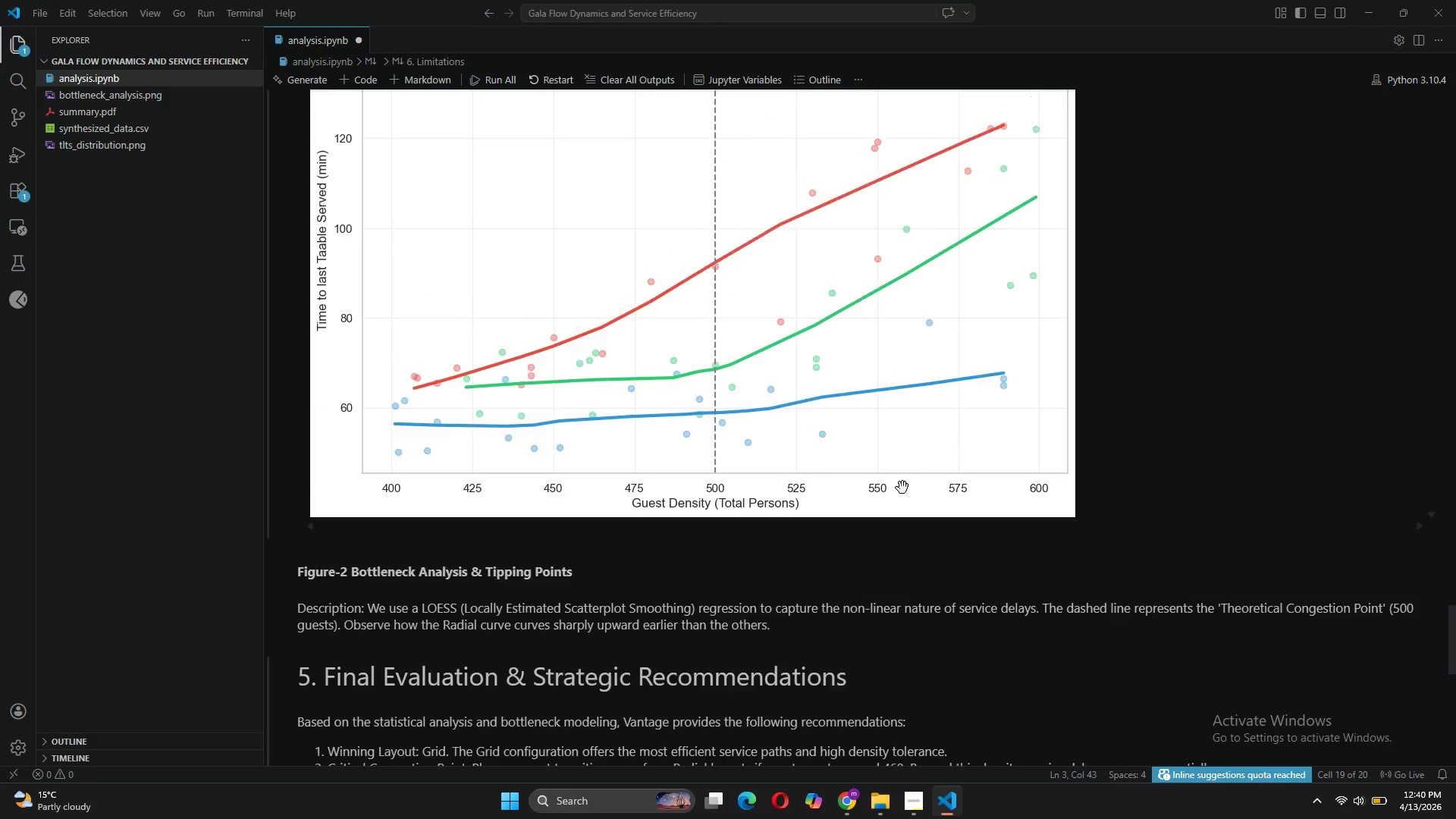 
wait(7.98)
 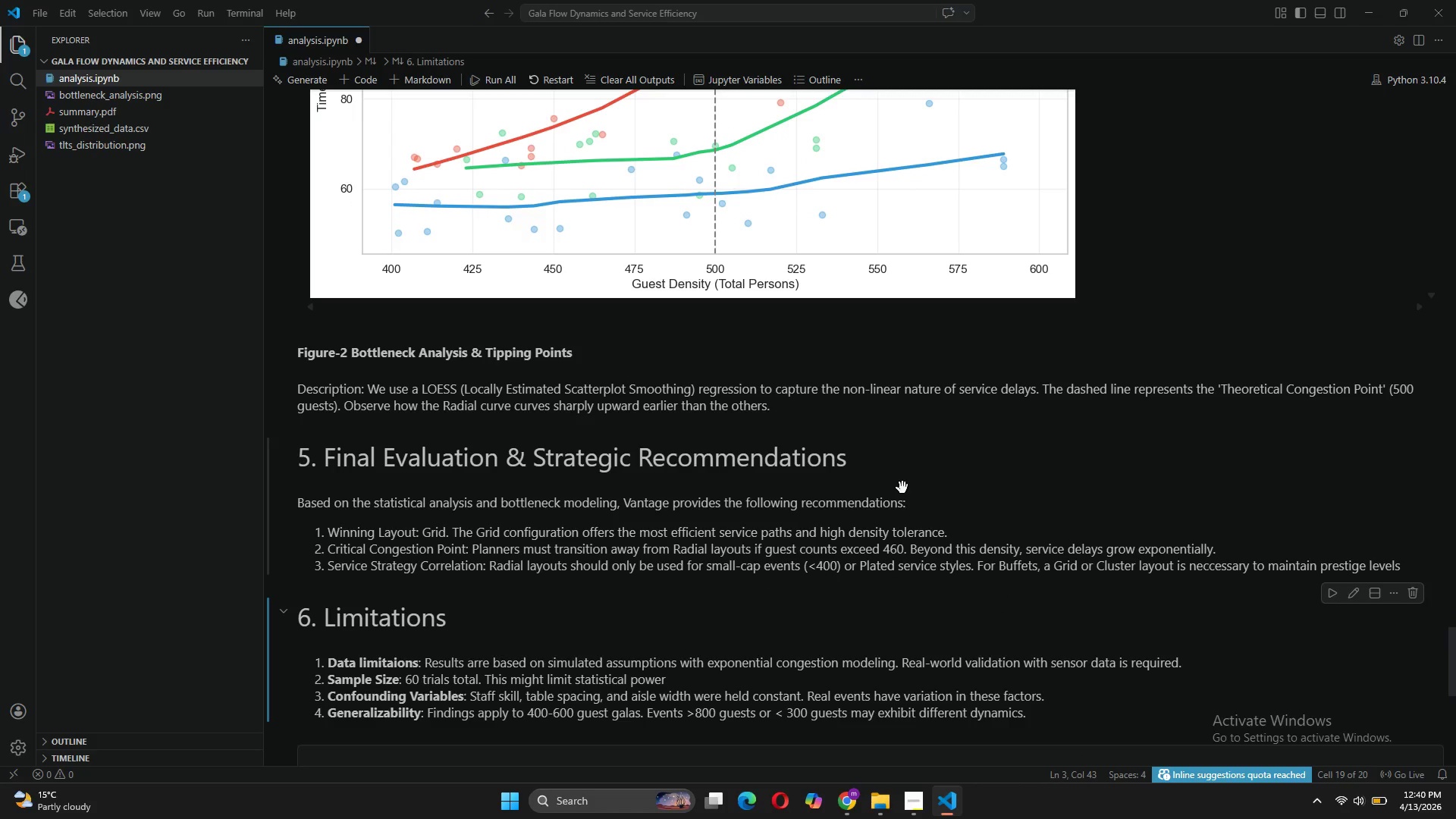 
key(Control+S)
 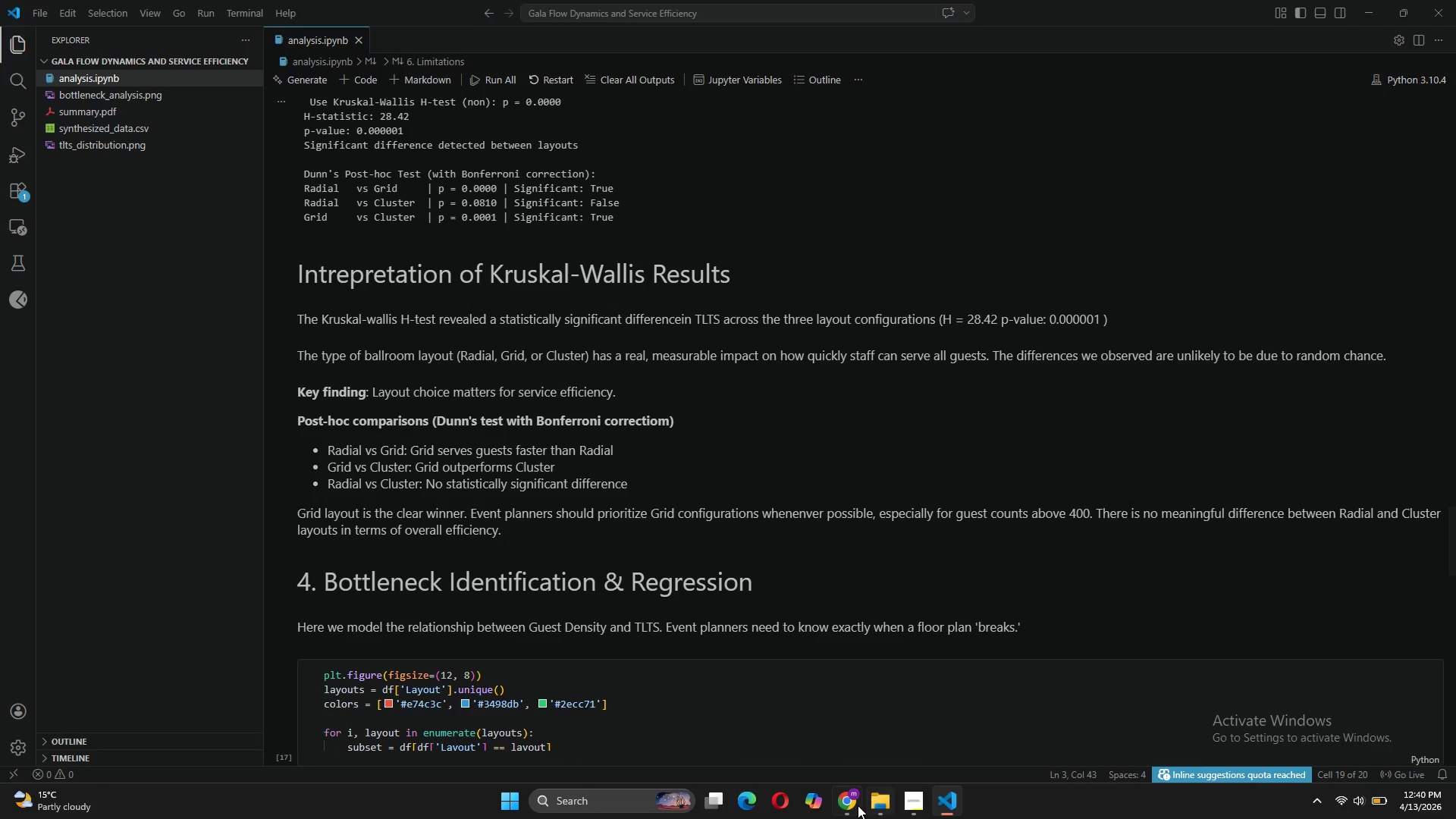 
left_click([854, 806])
 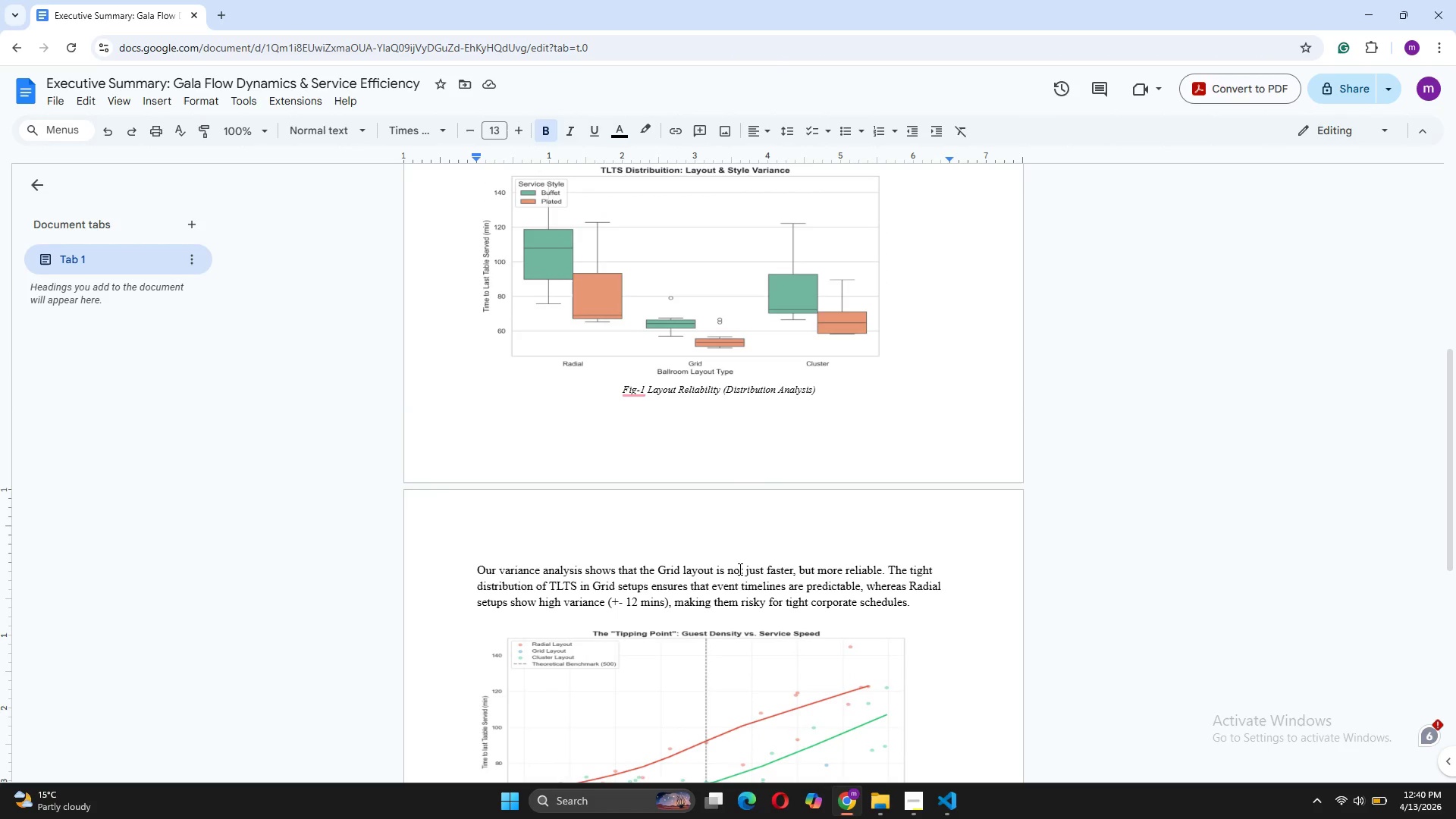 
wait(17.0)
 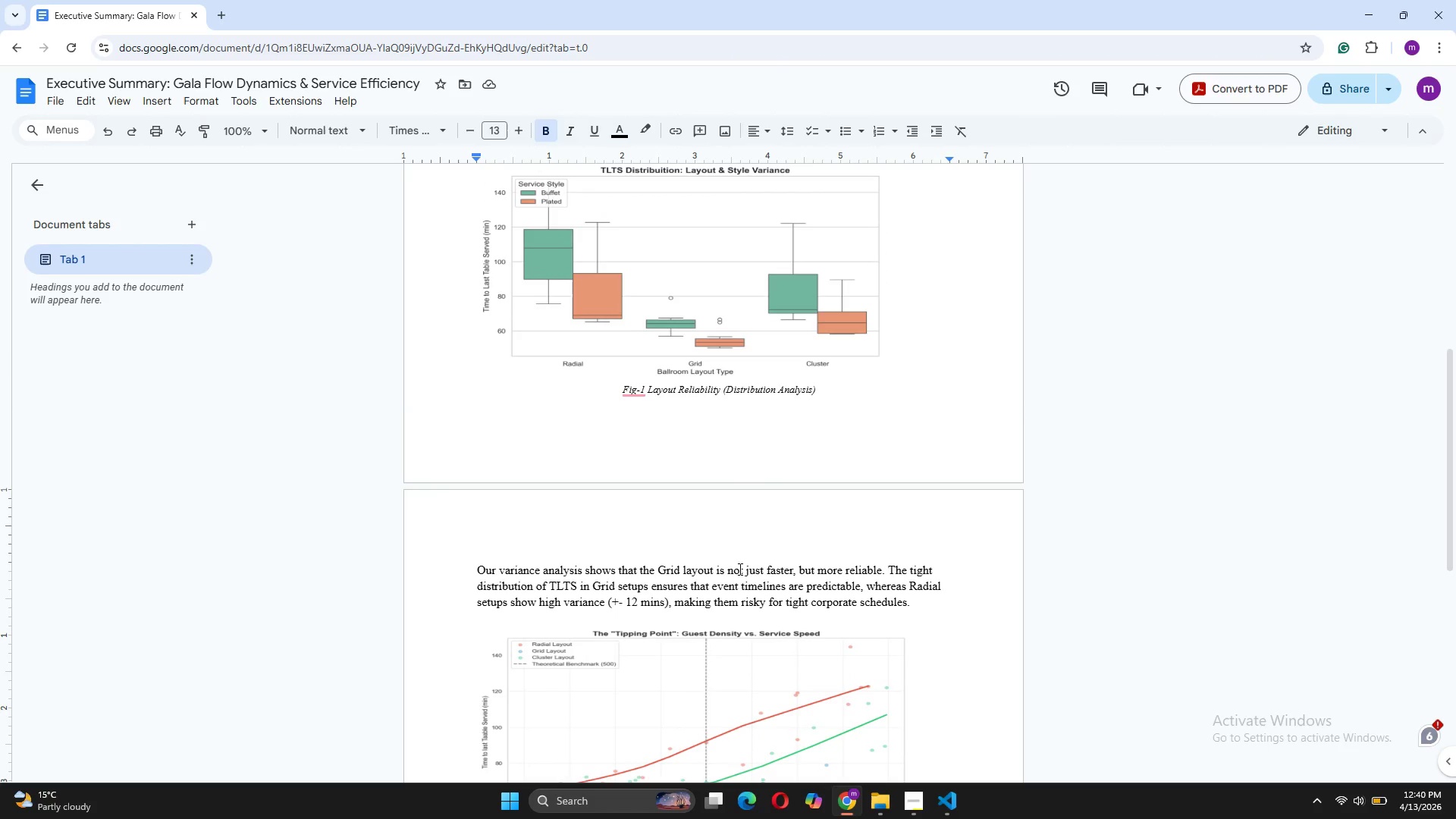 
left_click([957, 799])
 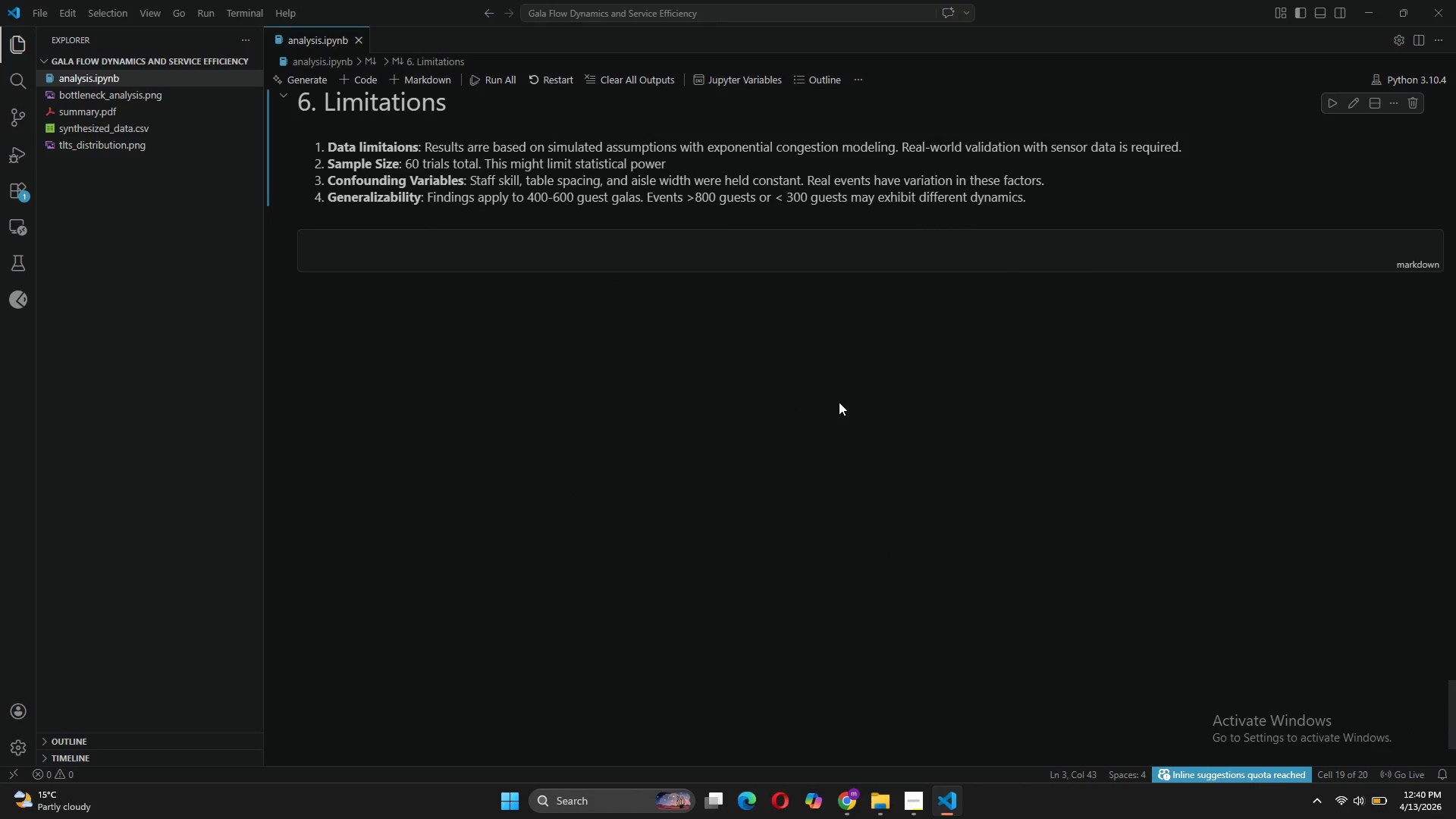 
wait(6.81)
 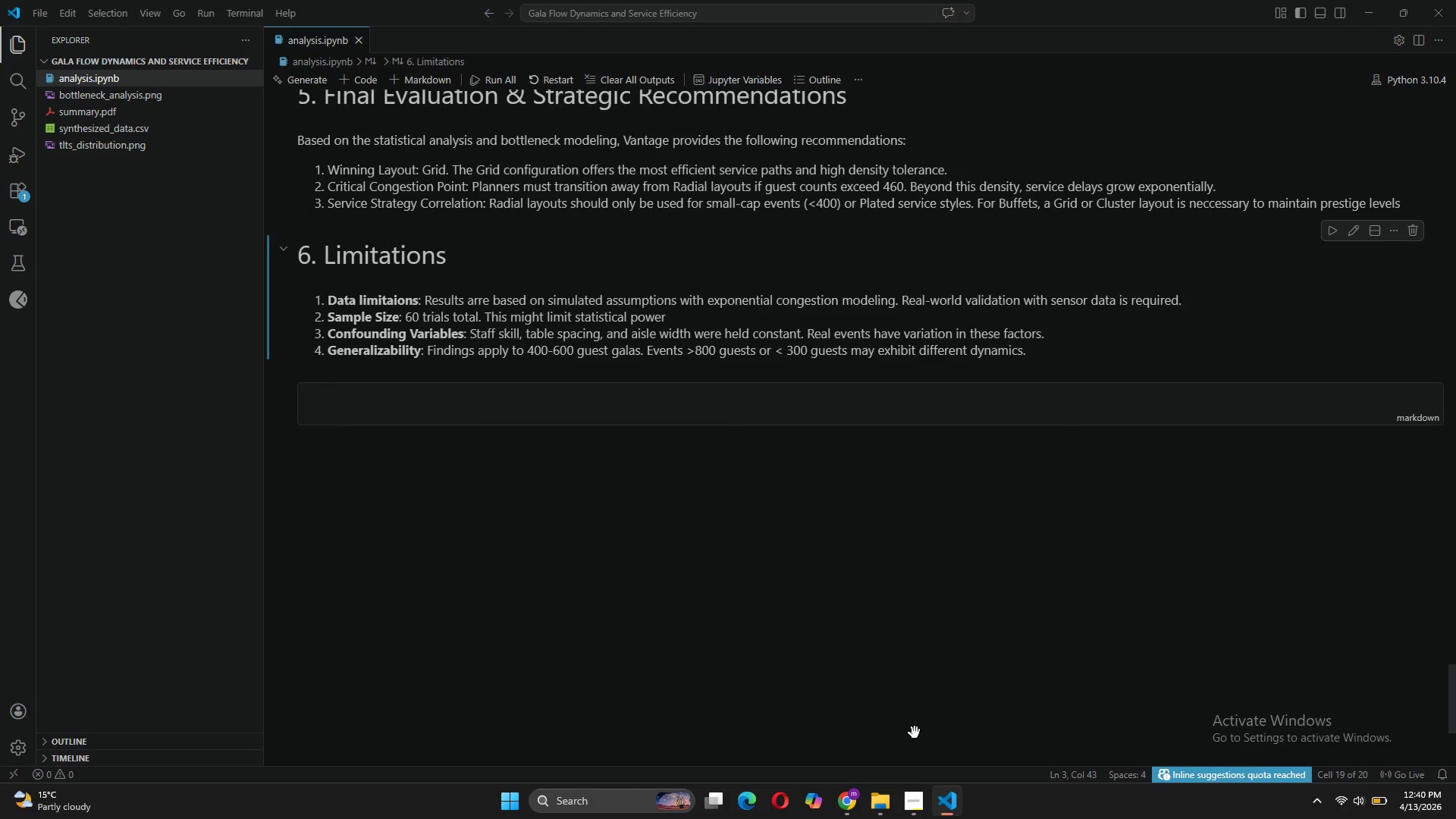 
left_click([1085, 175])
 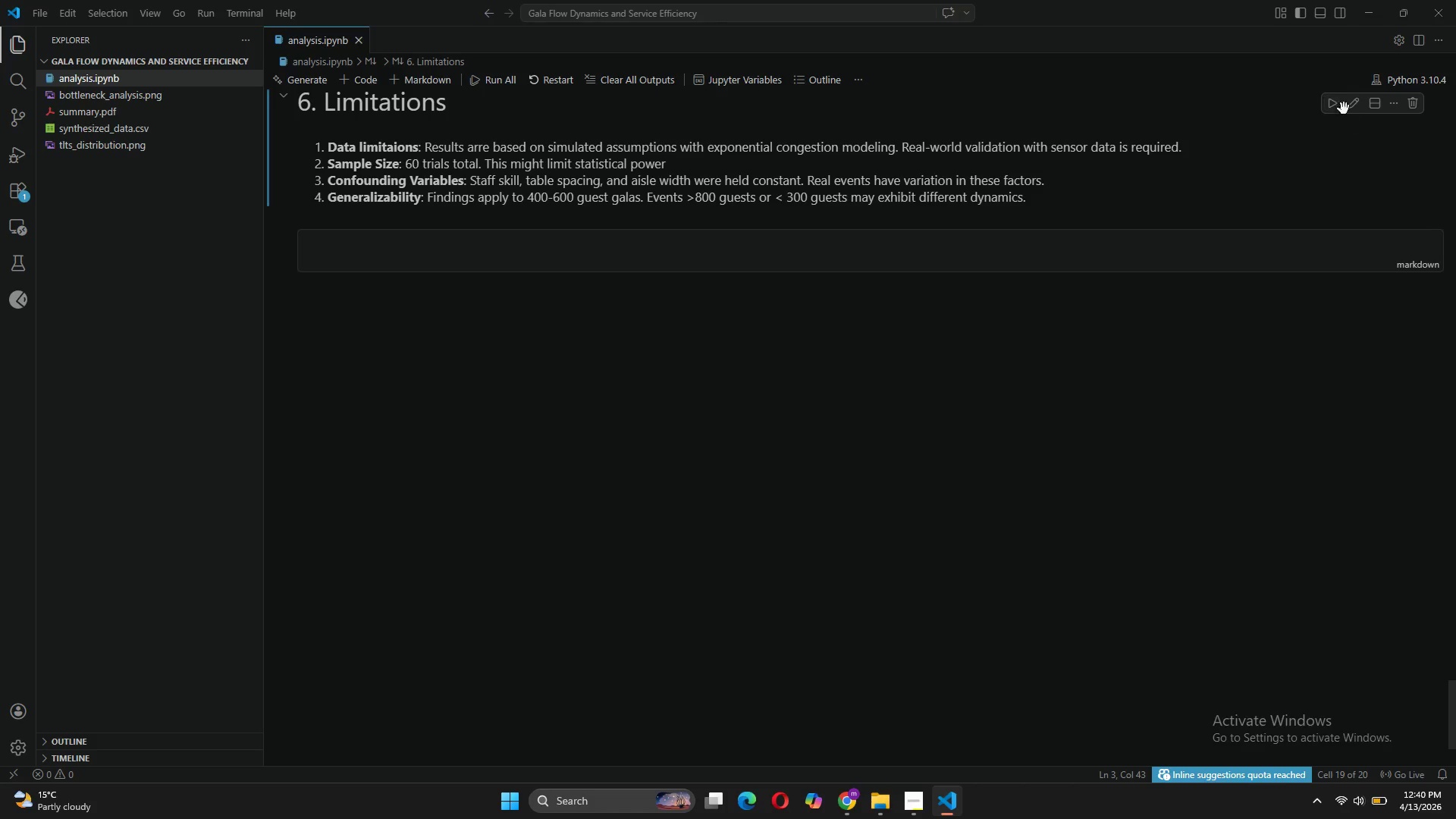 
left_click([1347, 108])
 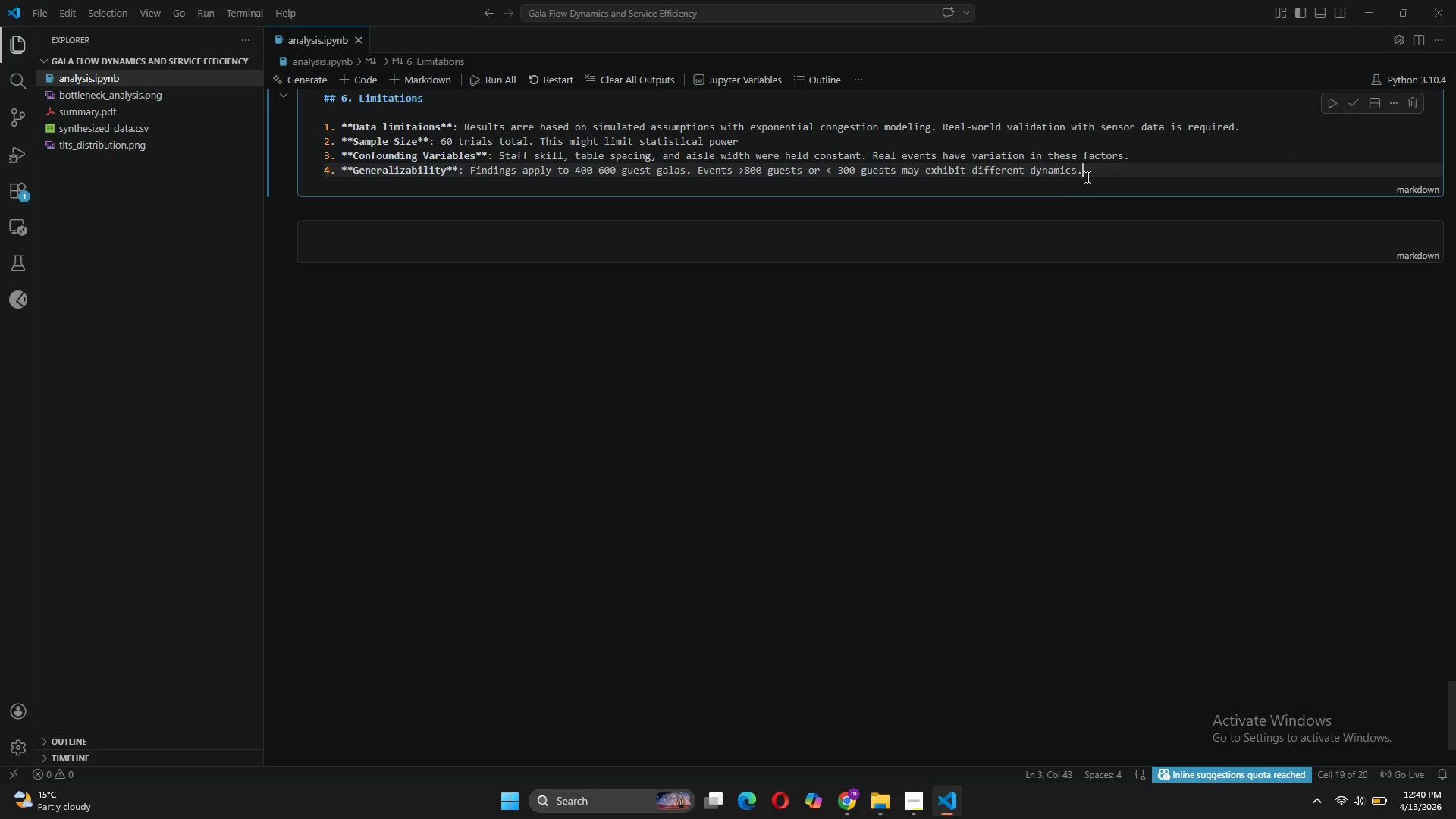 
key(Enter)
 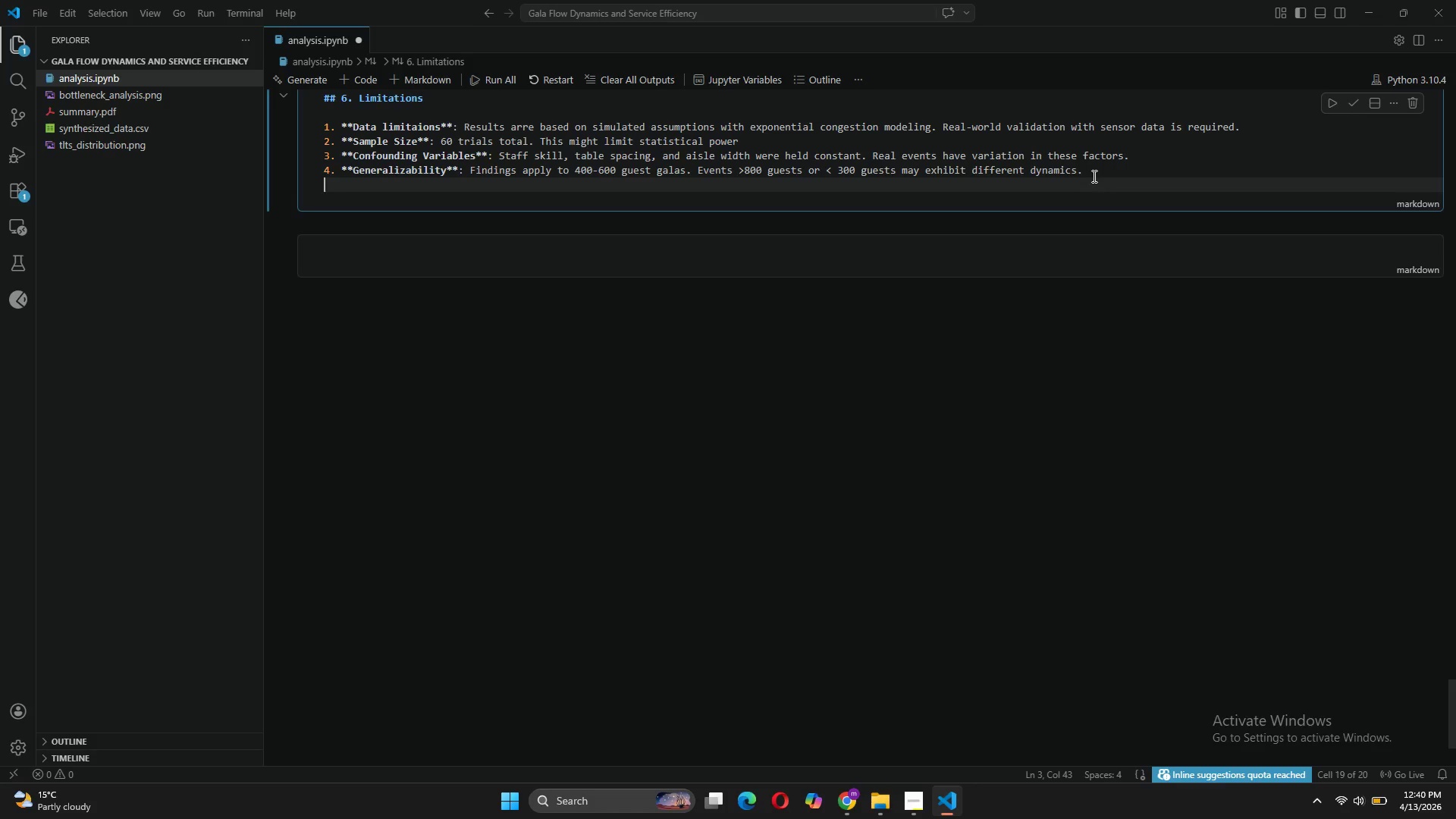 
key(5)
 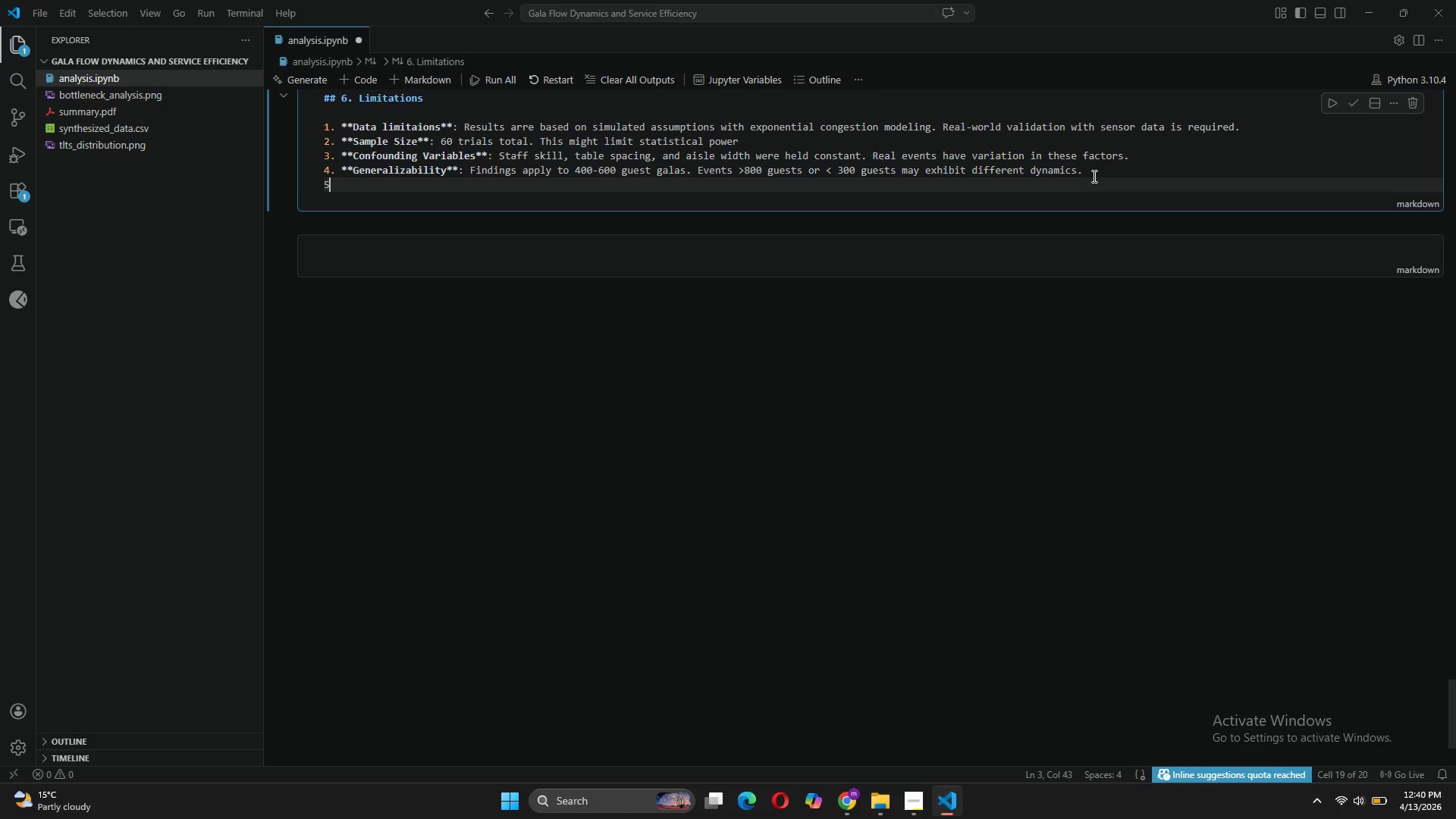 
key(Period)
 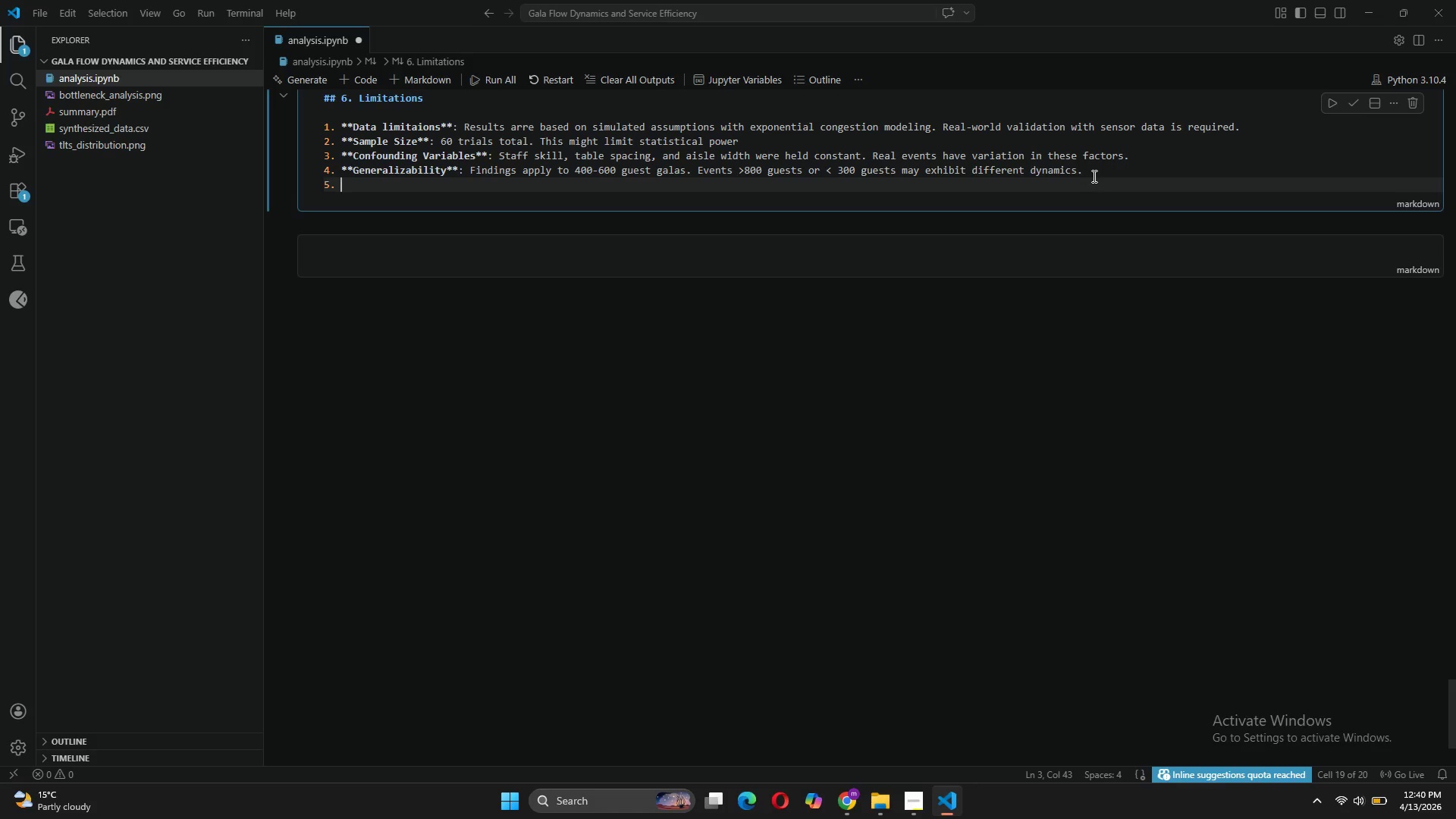 
key(Space)
 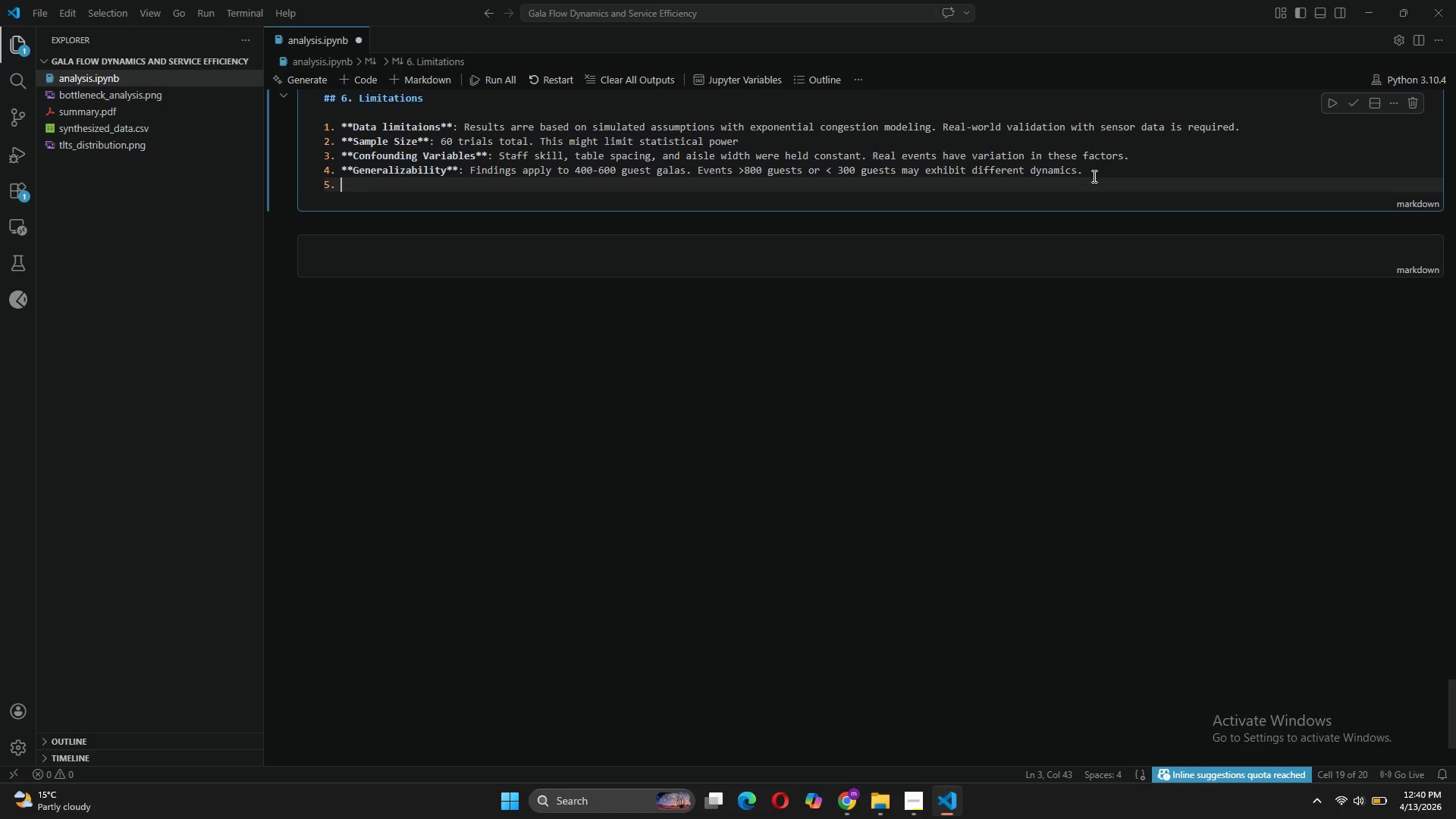 
type(Model)
key(Backspace)
key(Backspace)
key(Backspace)
key(Backspace)
key(Backspace)
type(**Model Assumptions**: The exponential tipping function parameters were estimated; sensitivity analysis is)
 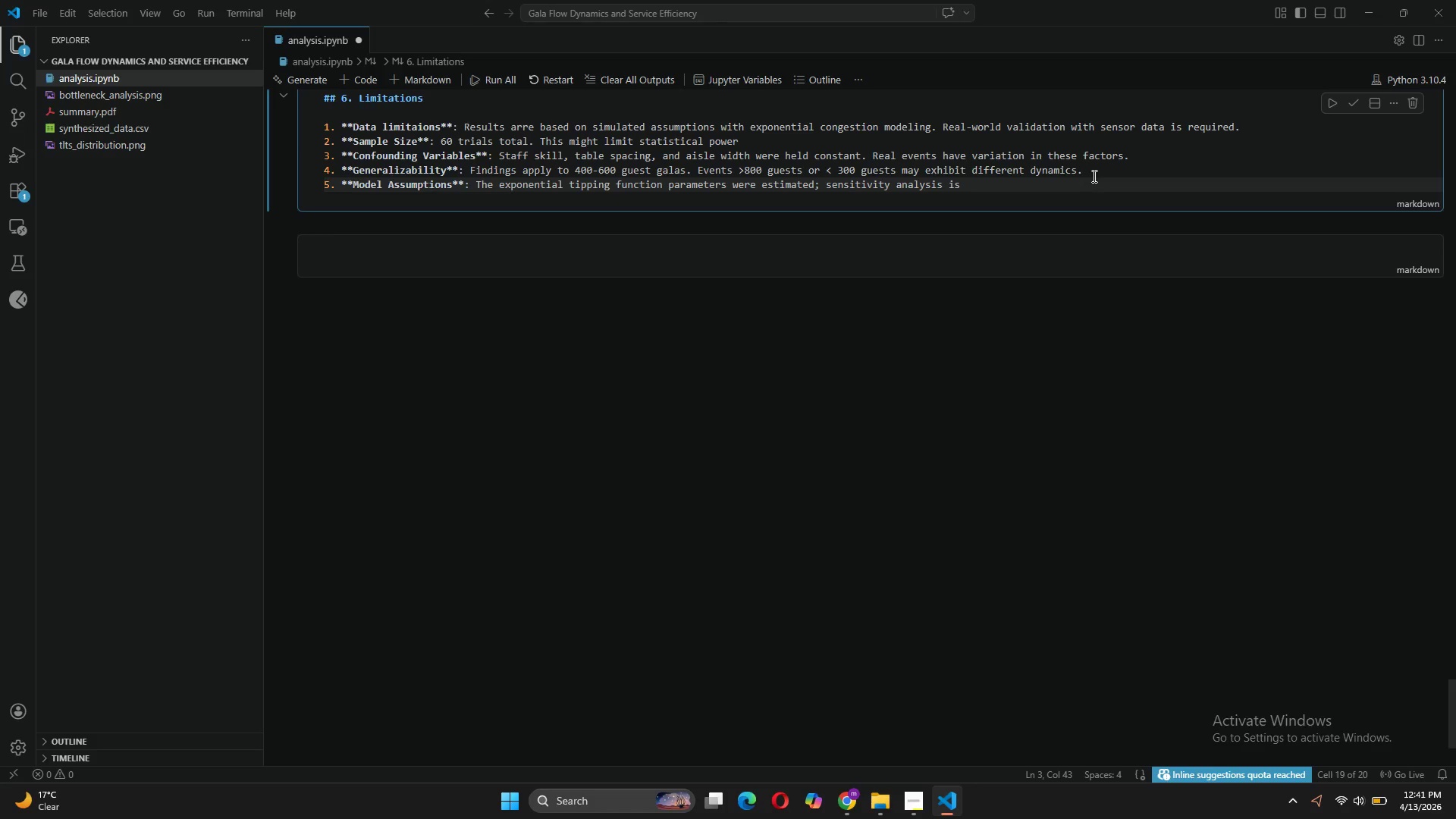 
wait(9.83)
 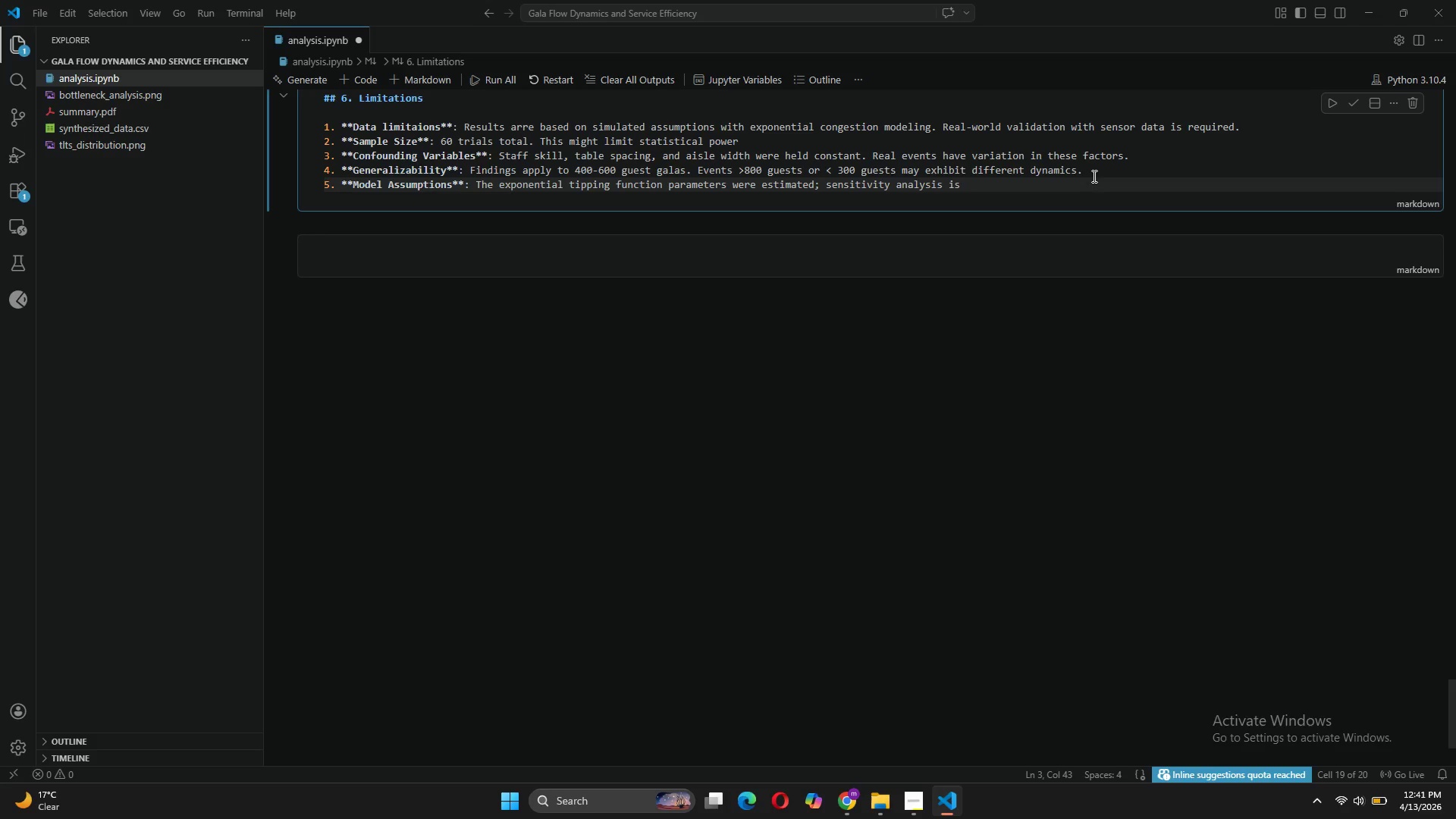 
type( recommended before operational deployment.)
 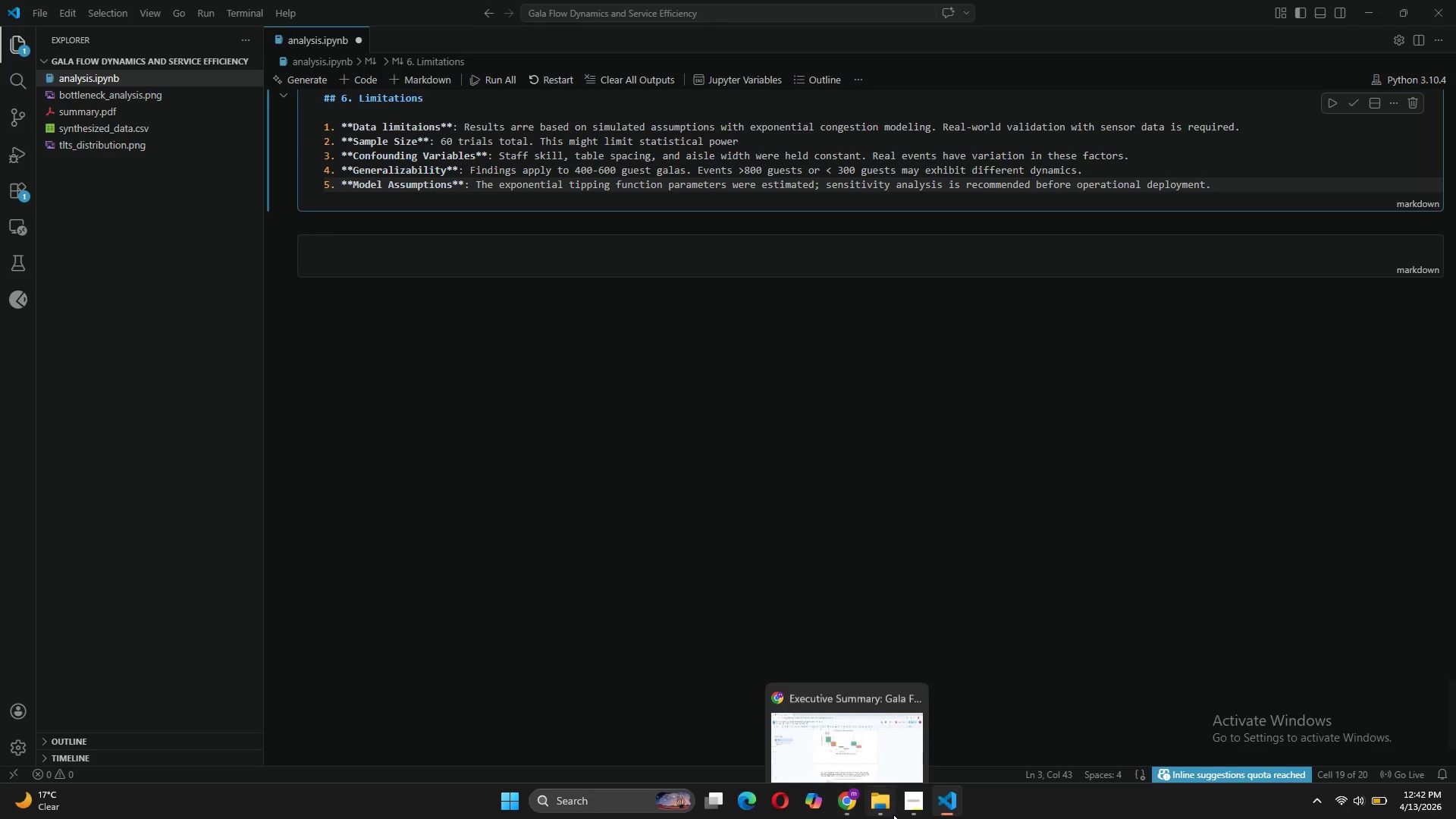 
left_click([918, 799])